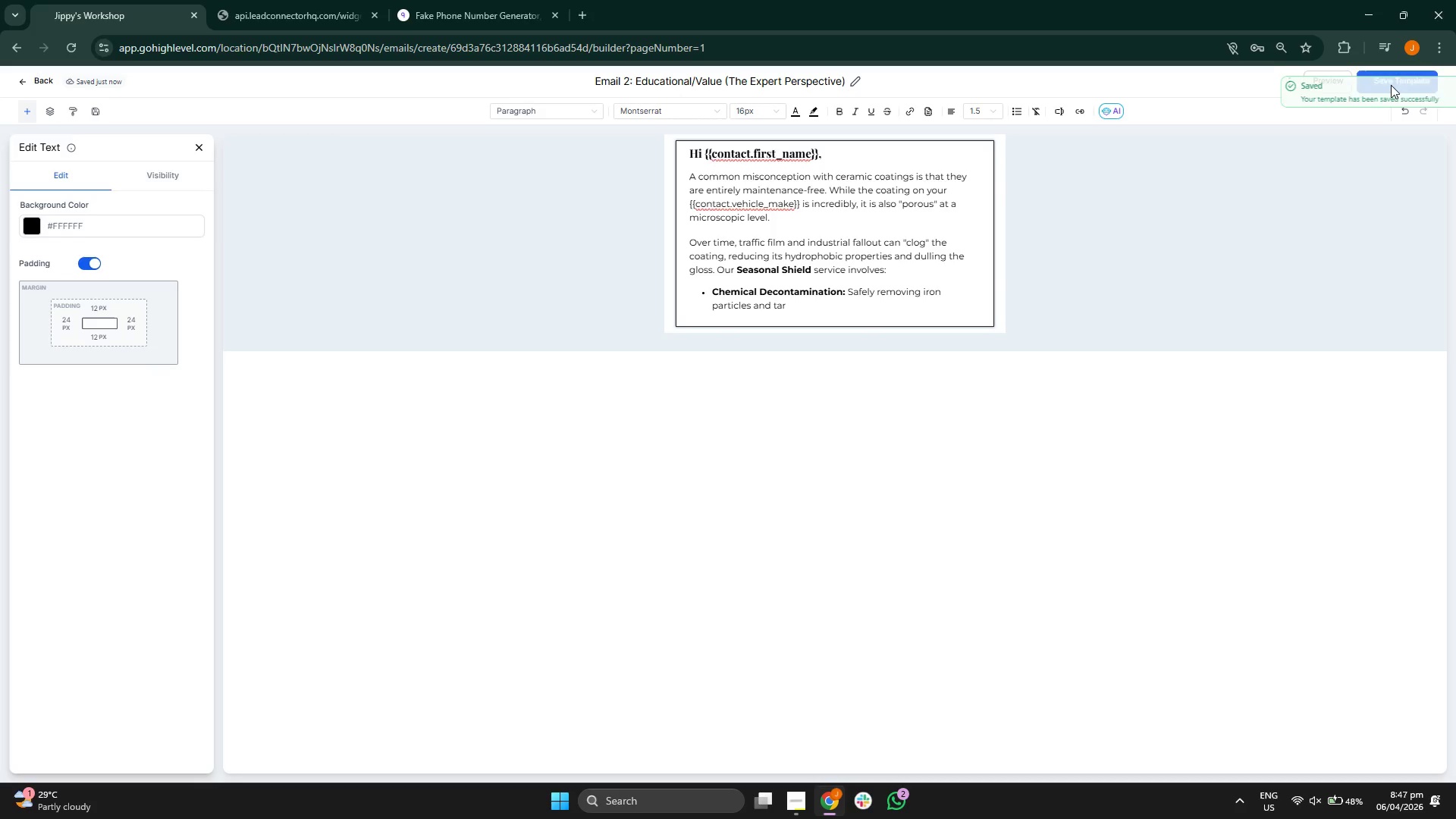 
left_click([1440, 91])
 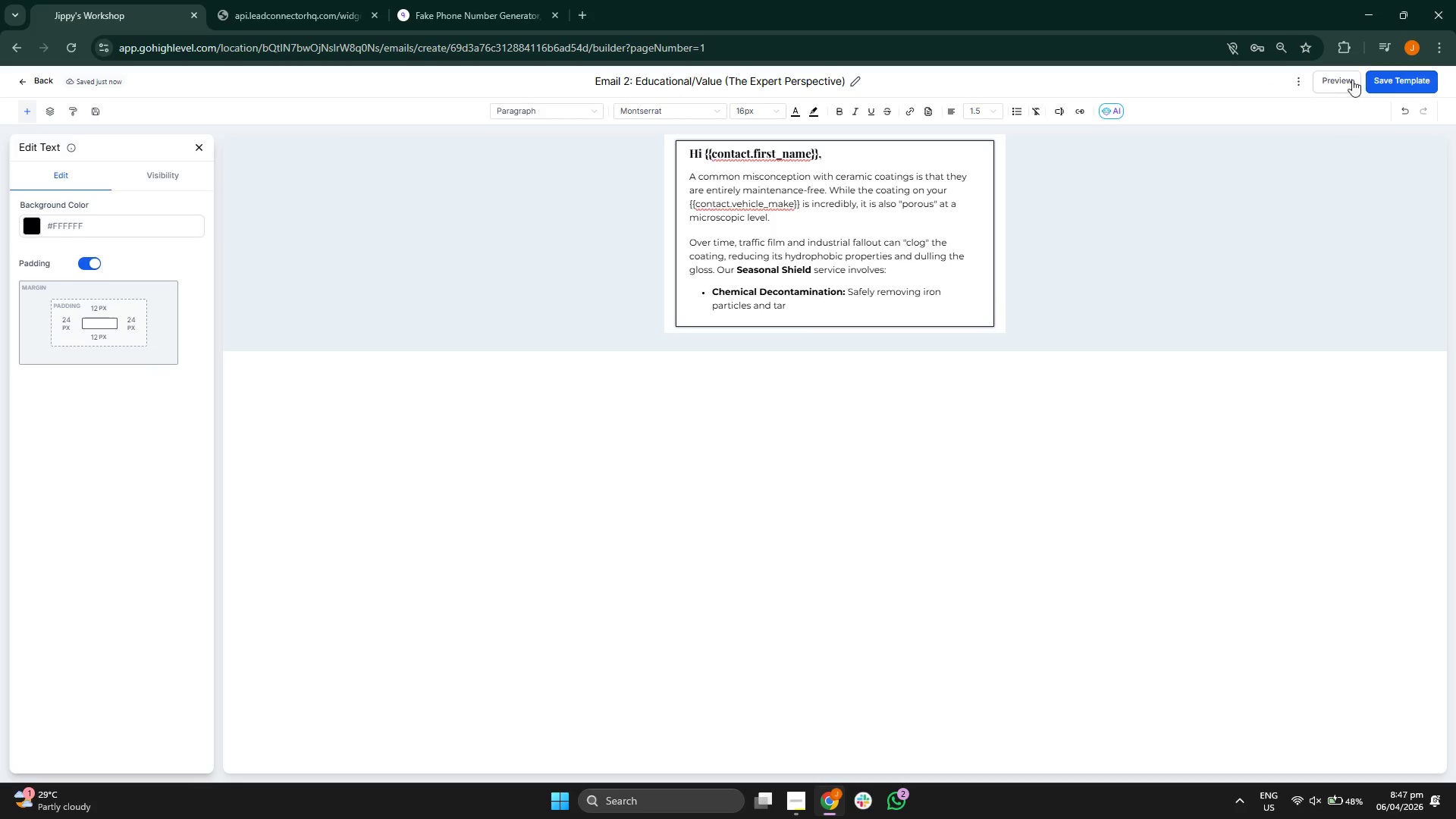 
left_click([1351, 80])
 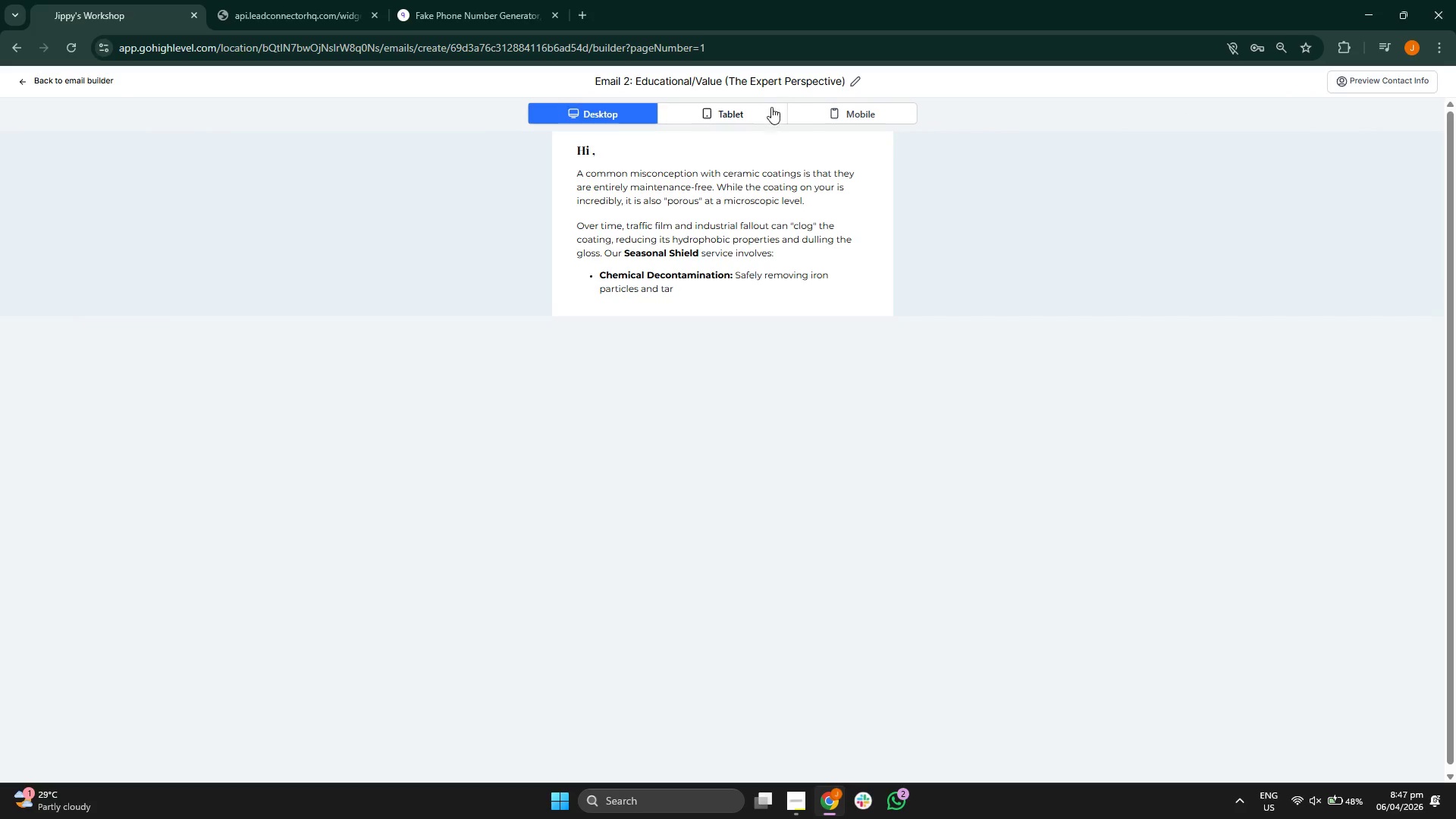 
double_click([833, 108])
 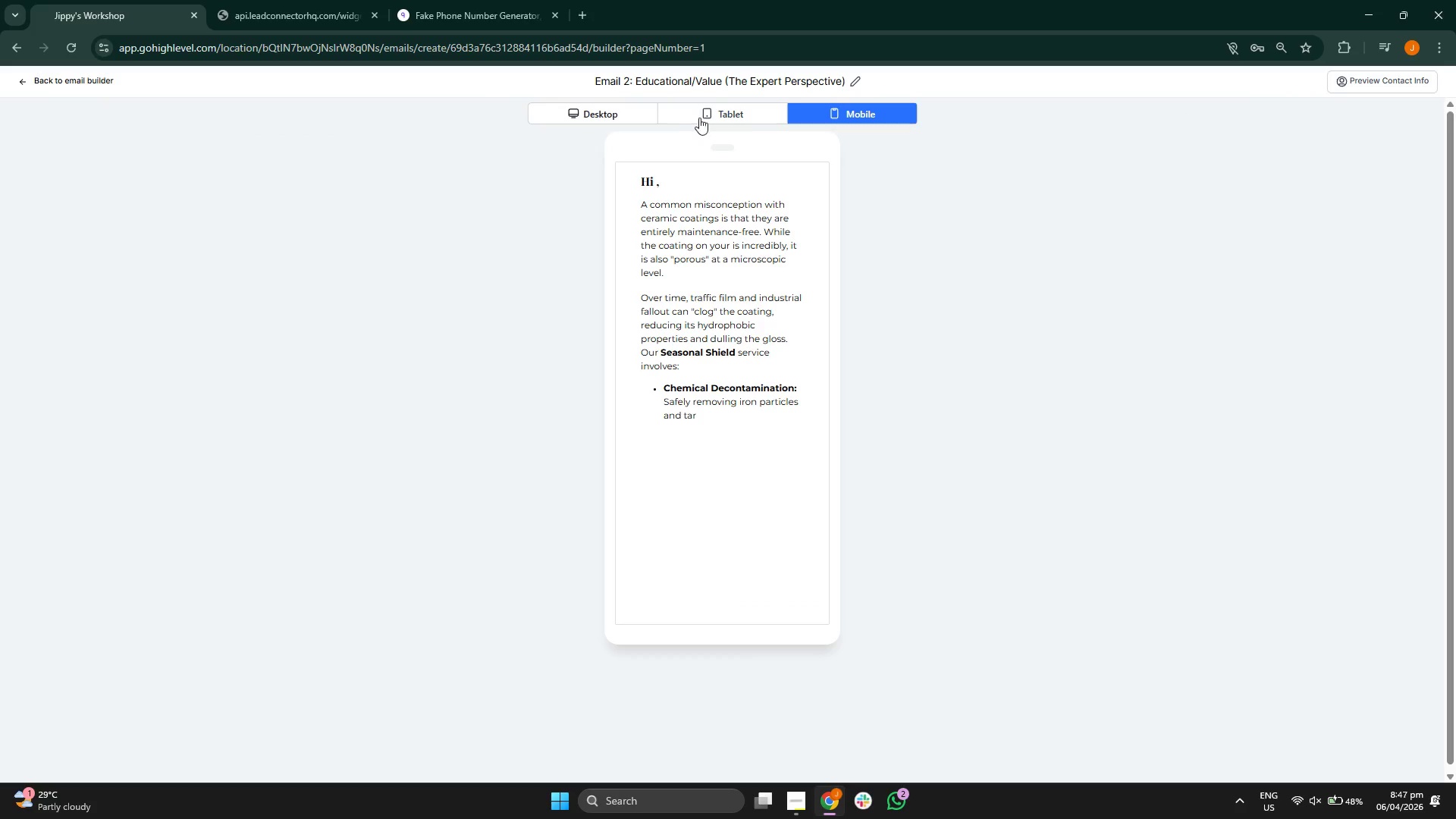 
double_click([596, 113])
 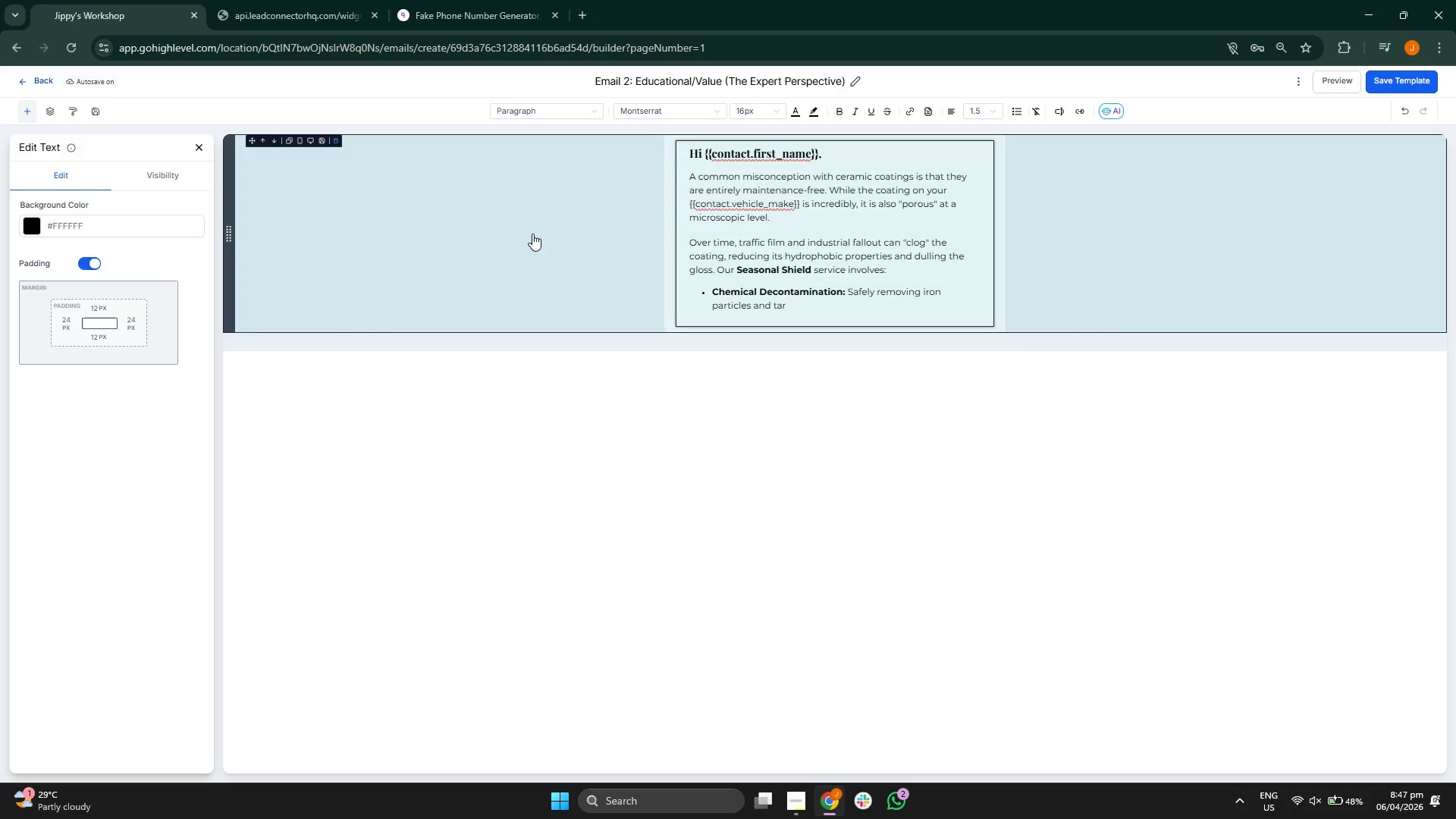 
left_click([817, 306])
 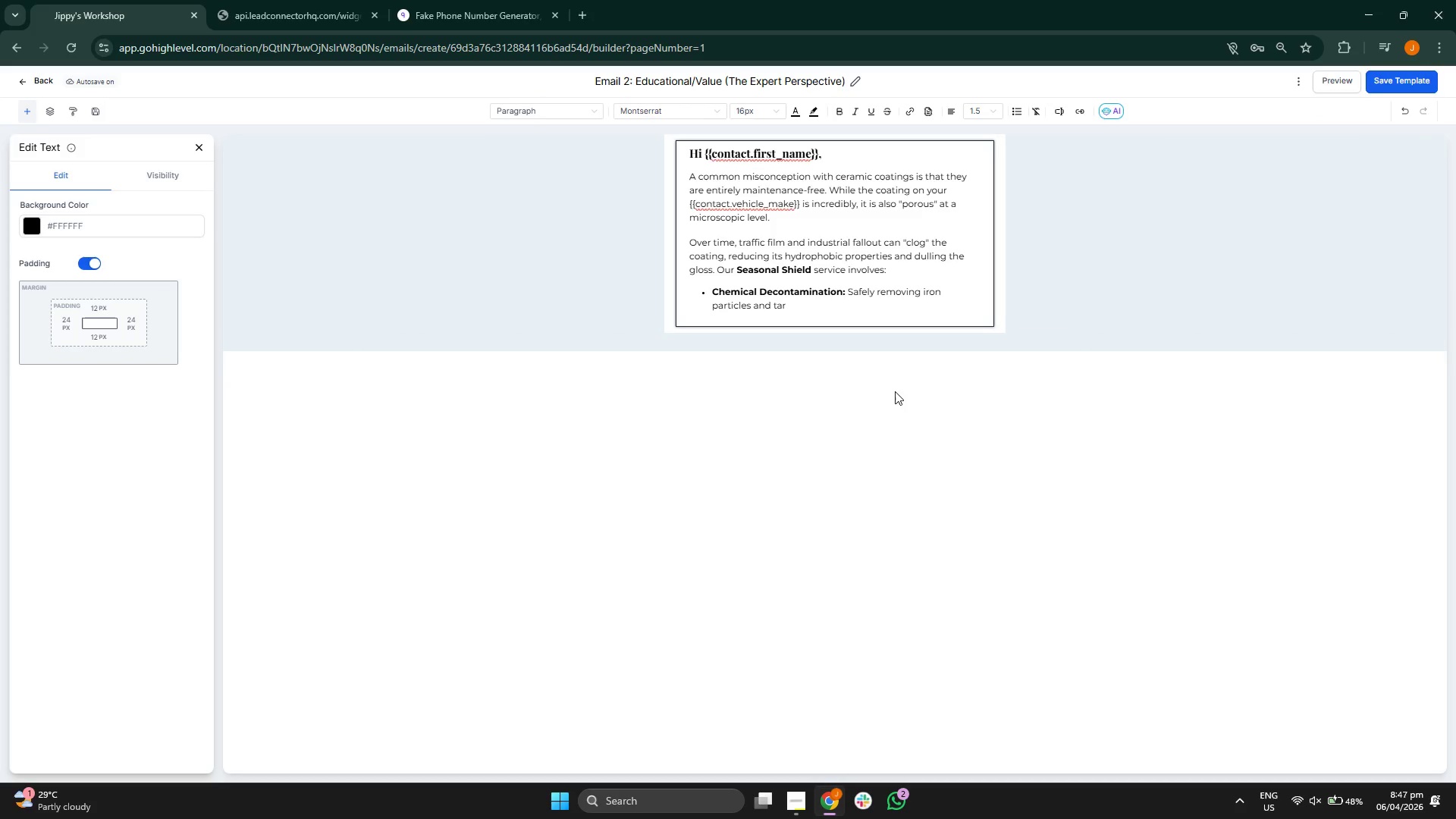 
key(Enter)
 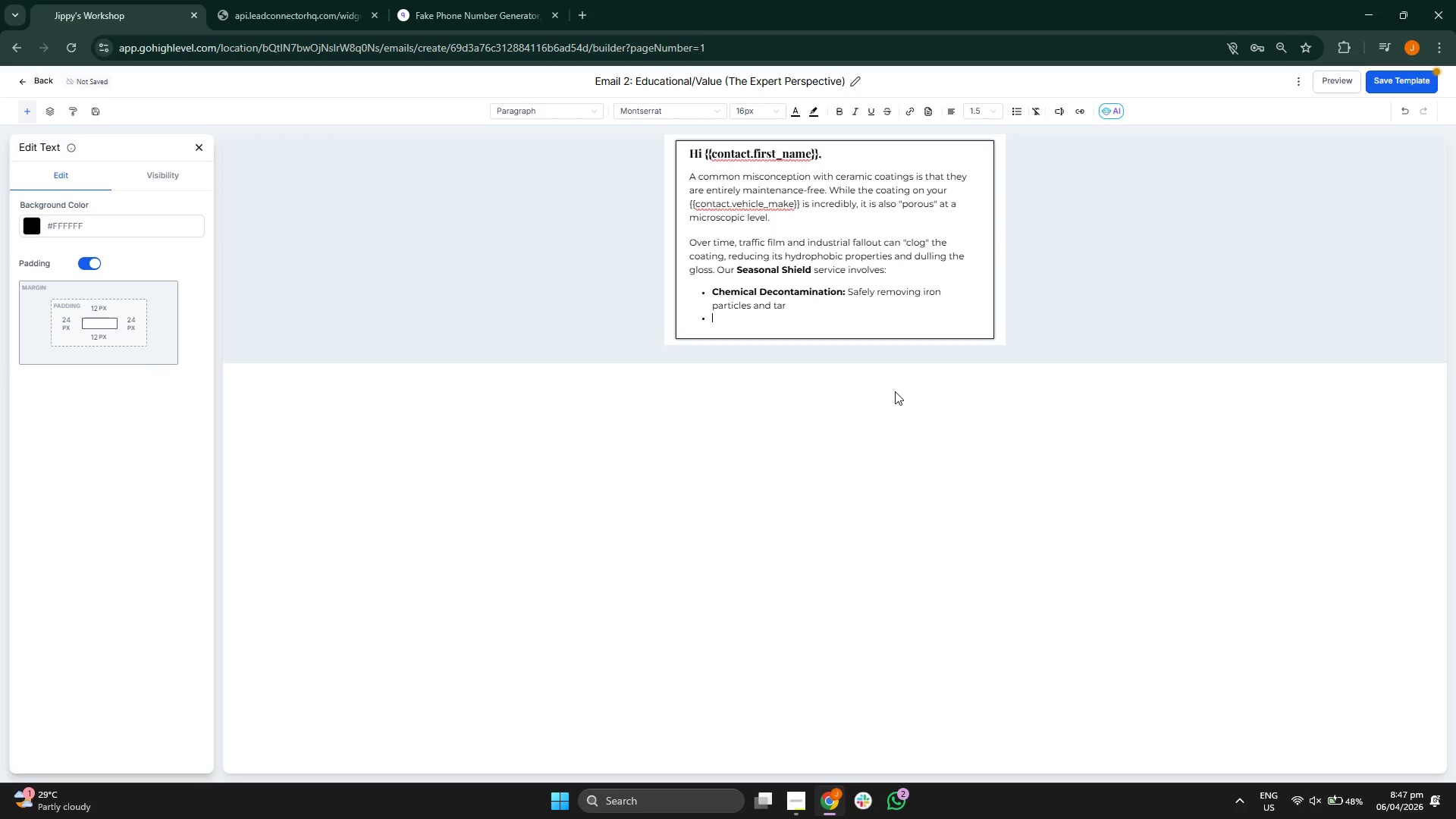 
key(Control+B)
 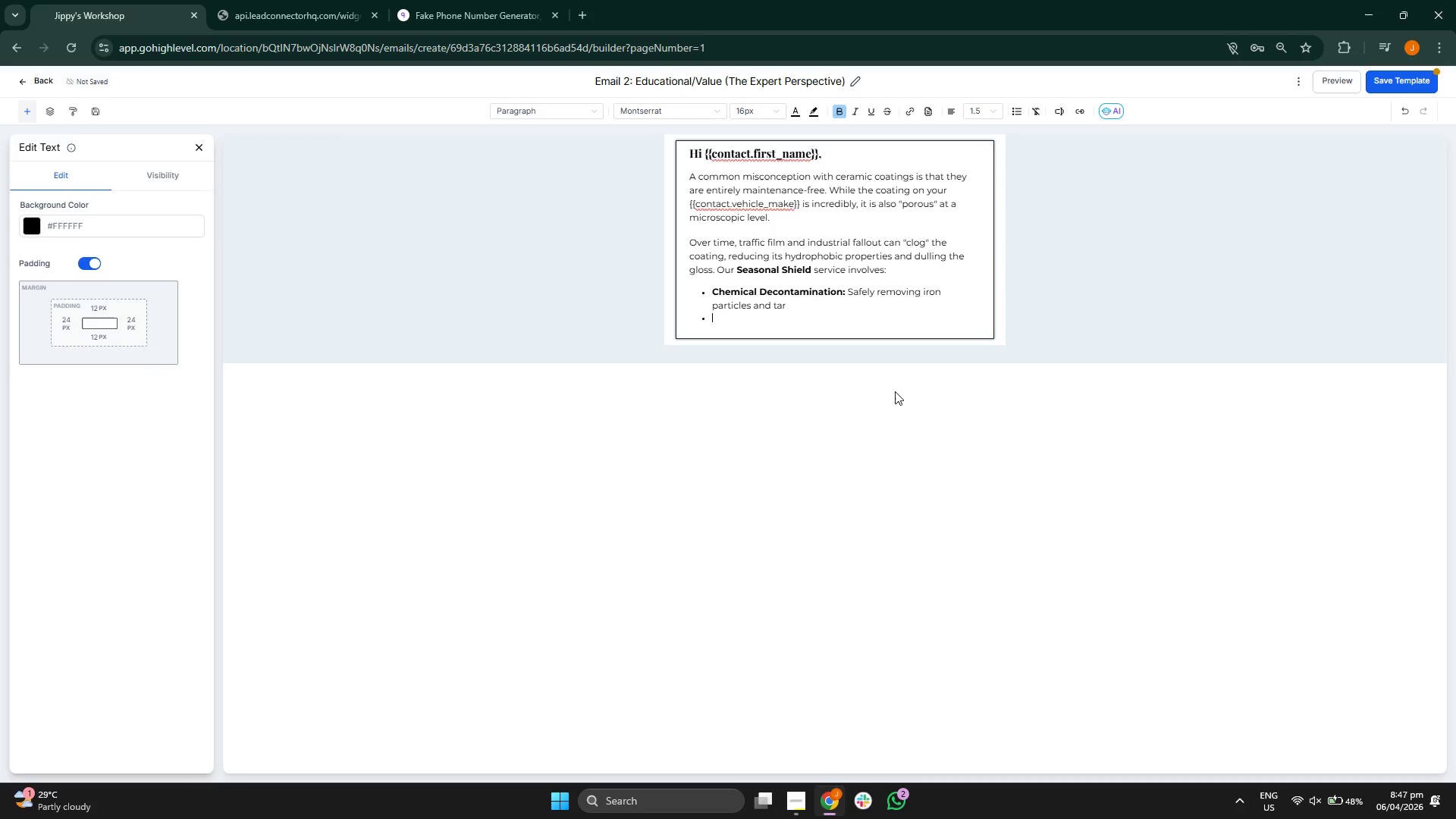 
type(Hydroph)
 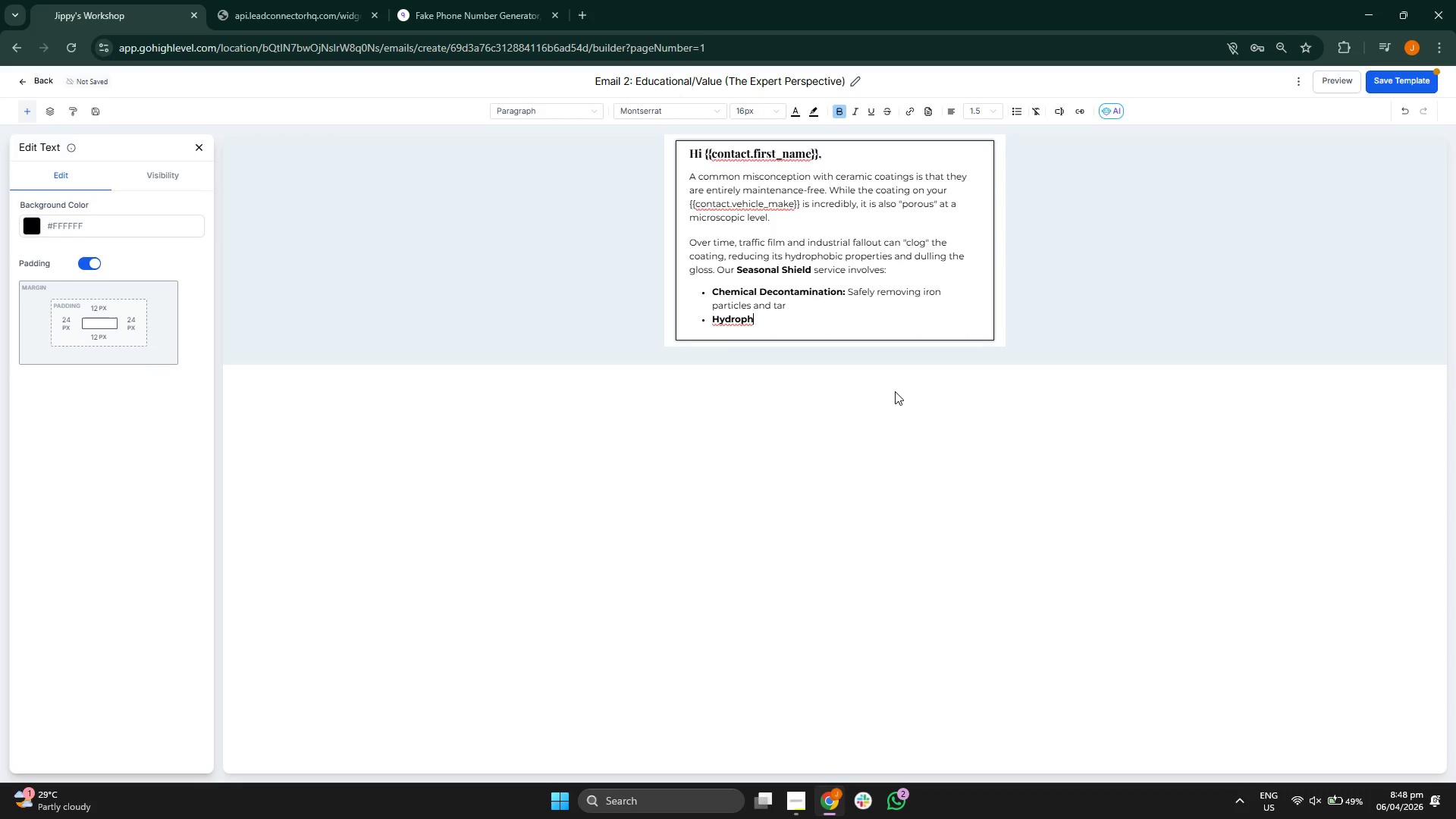 
type(oc)
key(Backspace)
type(bu)
key(Backspace)
type(ic Top-Up:)
 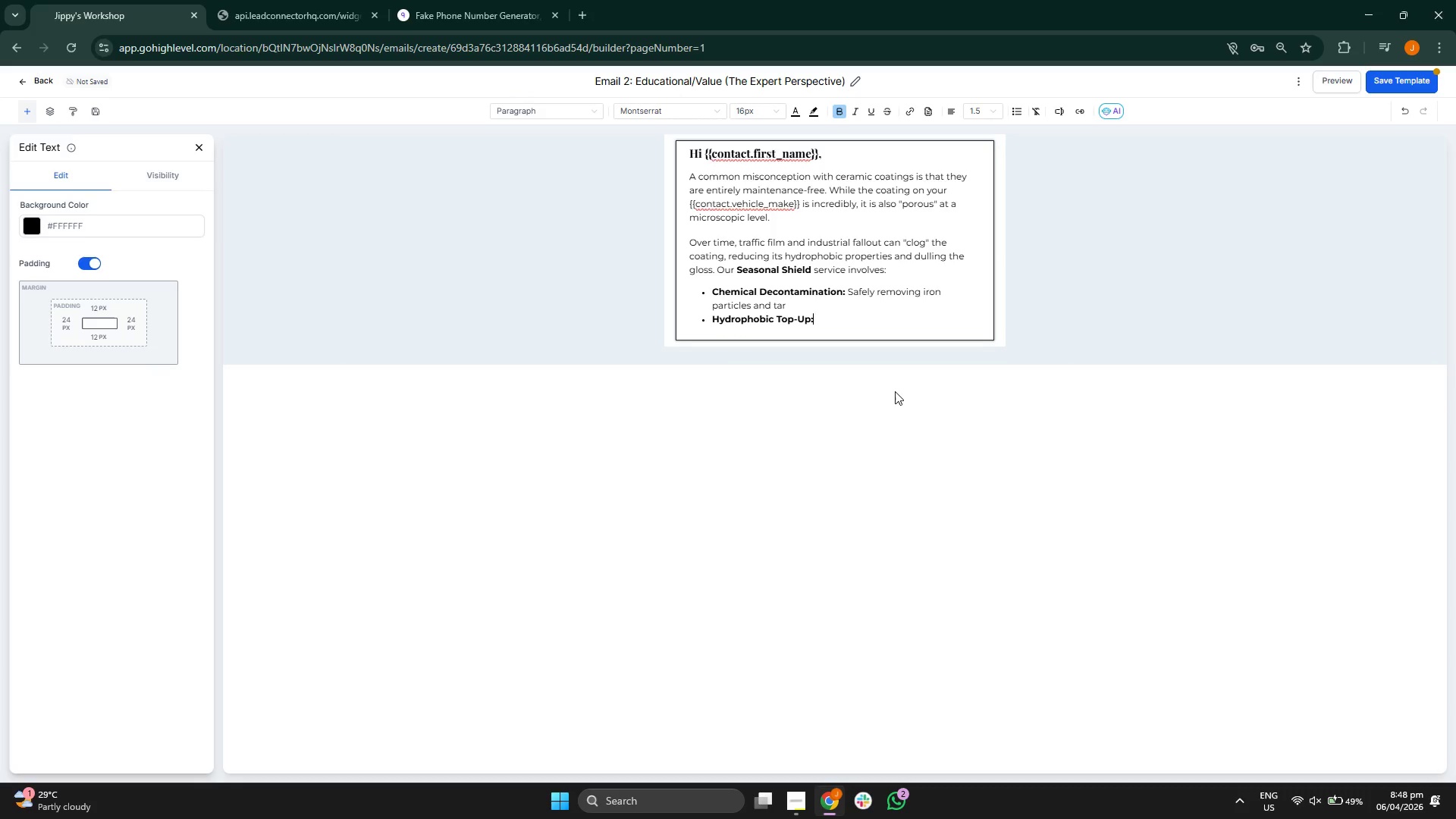 
key(Control+B)
 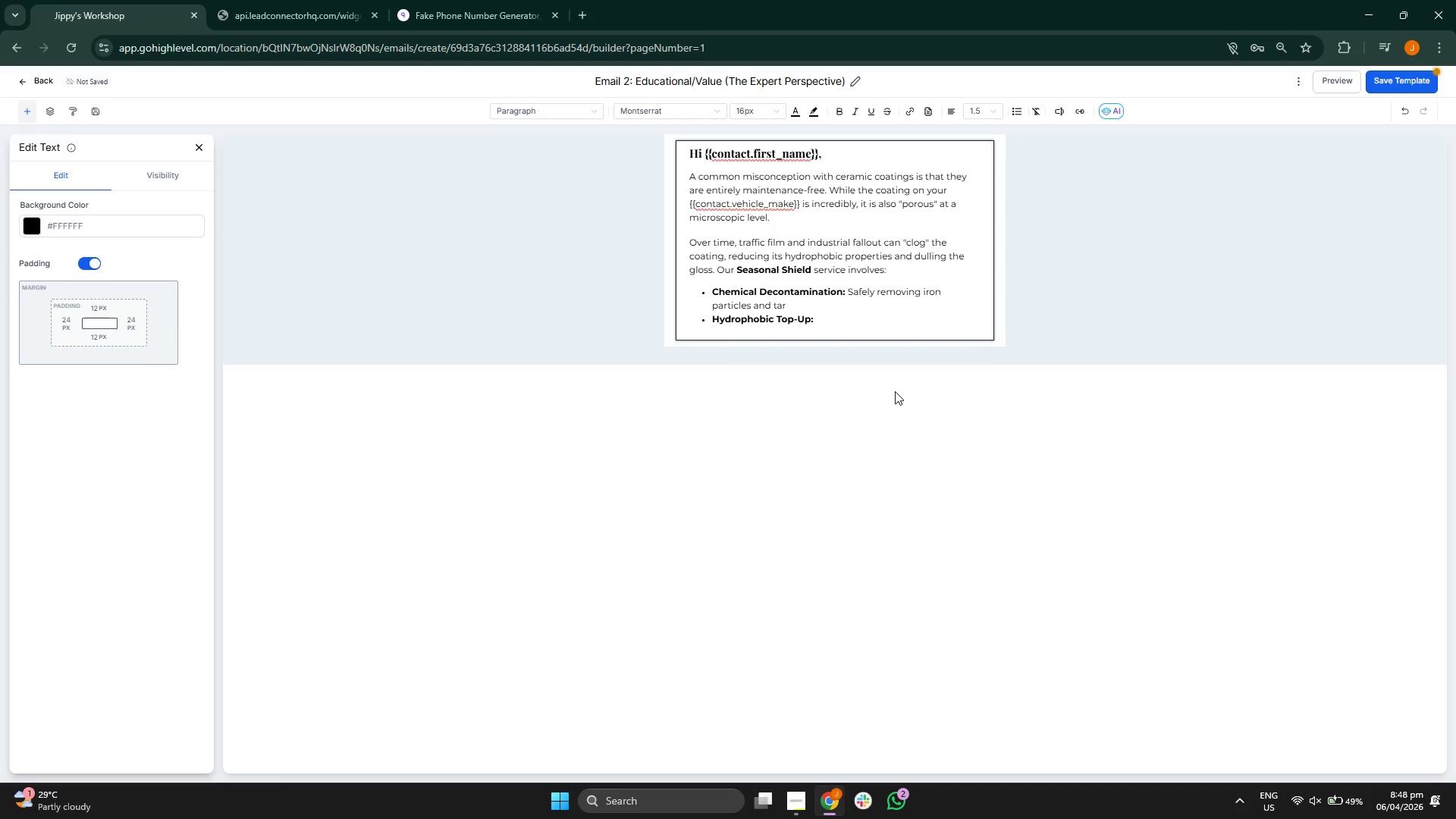 
type( Rwe)
key(Backspace)
key(Backspace)
type(ejuvenating the water-be)
 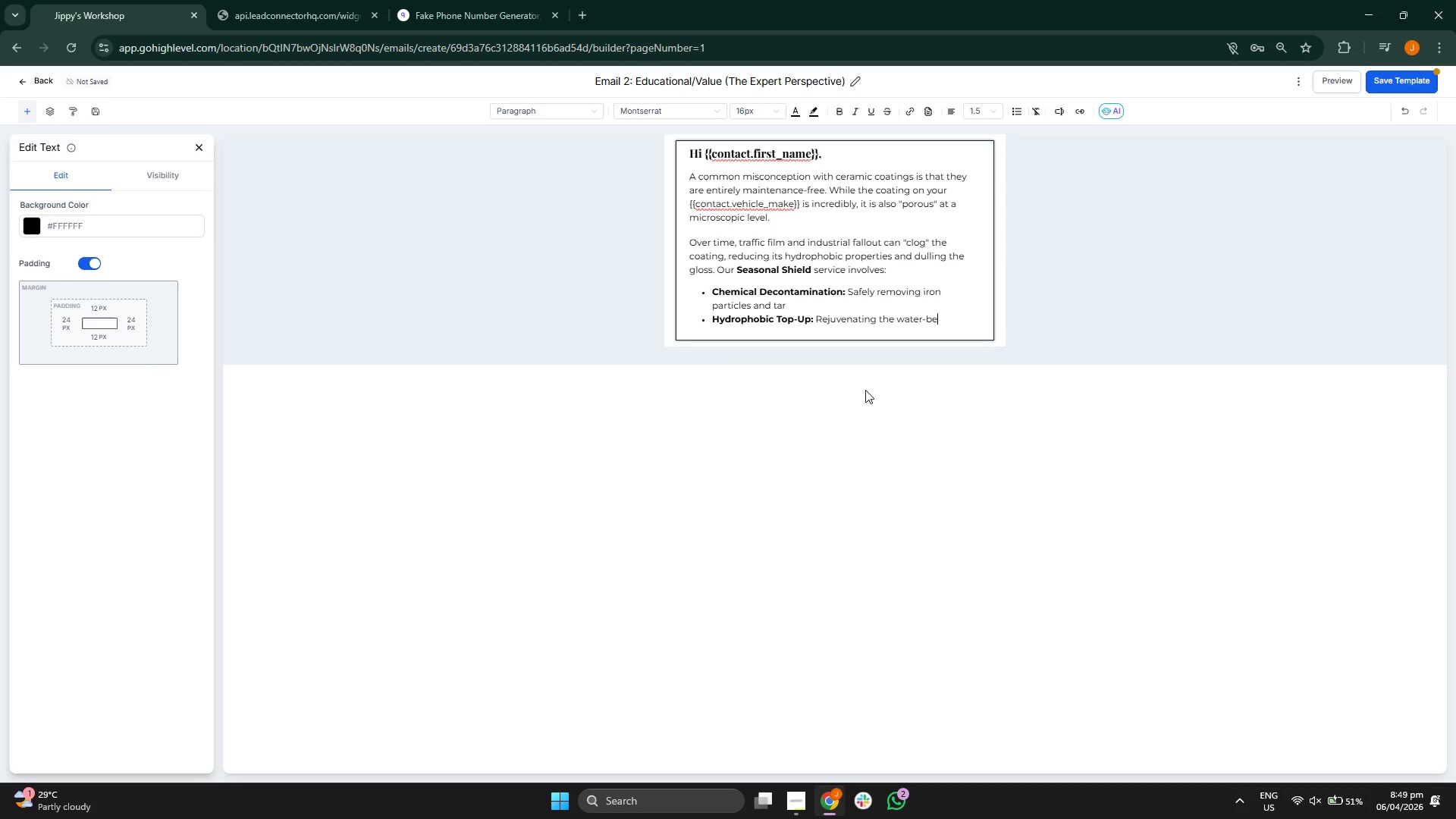 
type(ating)
key(Backspace)
key(Backspace)
key(Backspace)
key(Backspace)
type(ding per)
 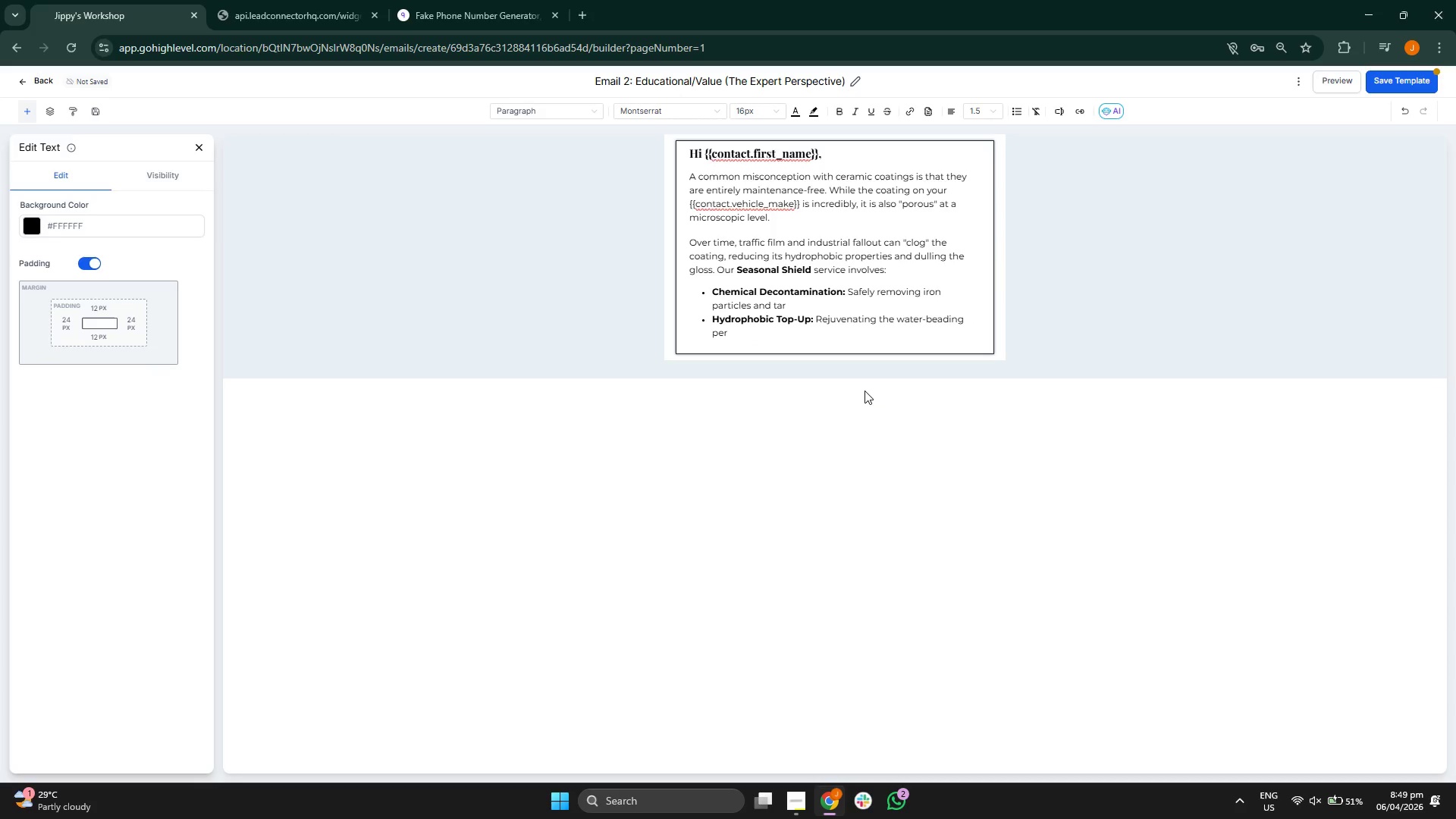 
type(fo)
 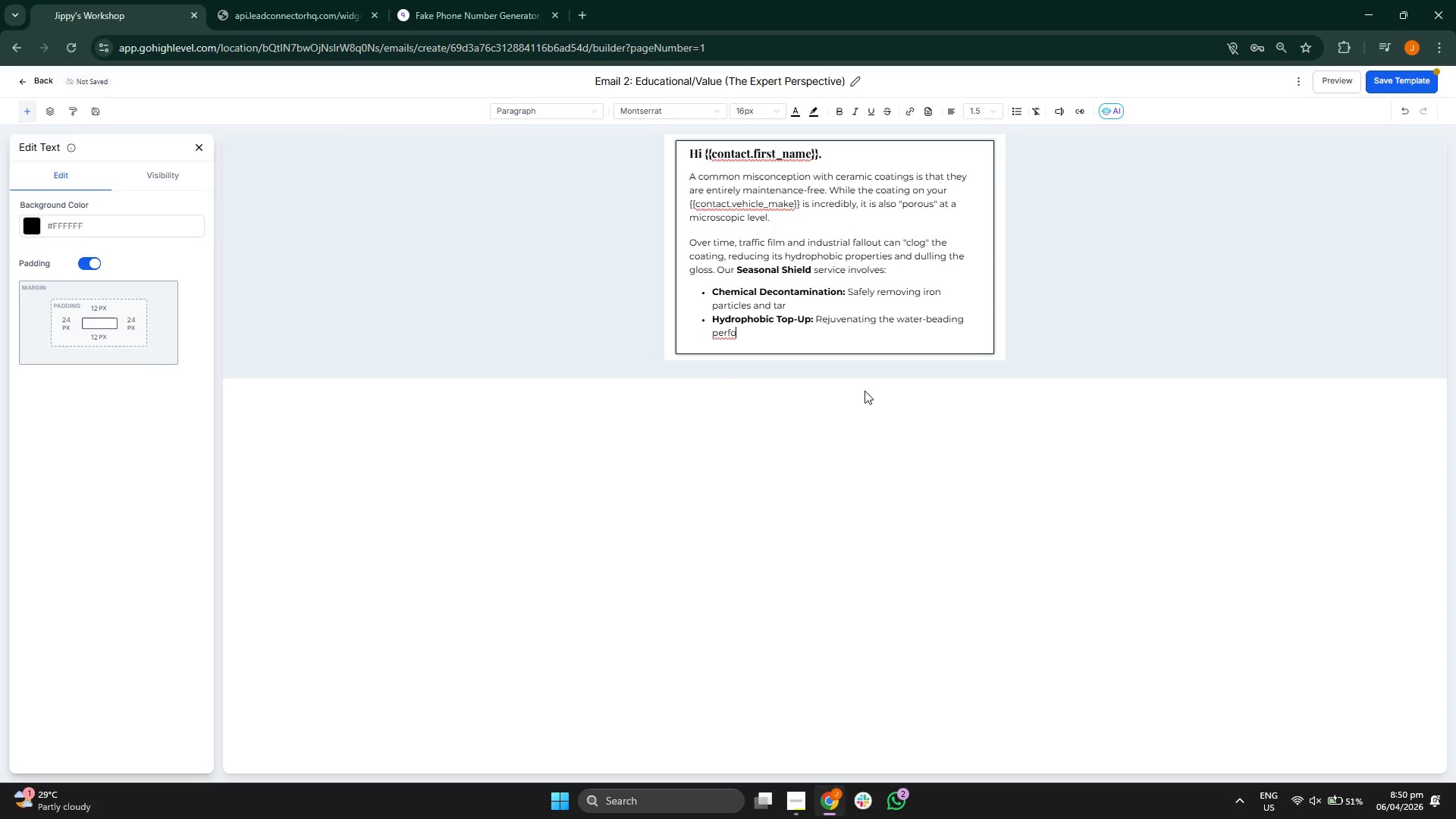 
wait(5.92)
 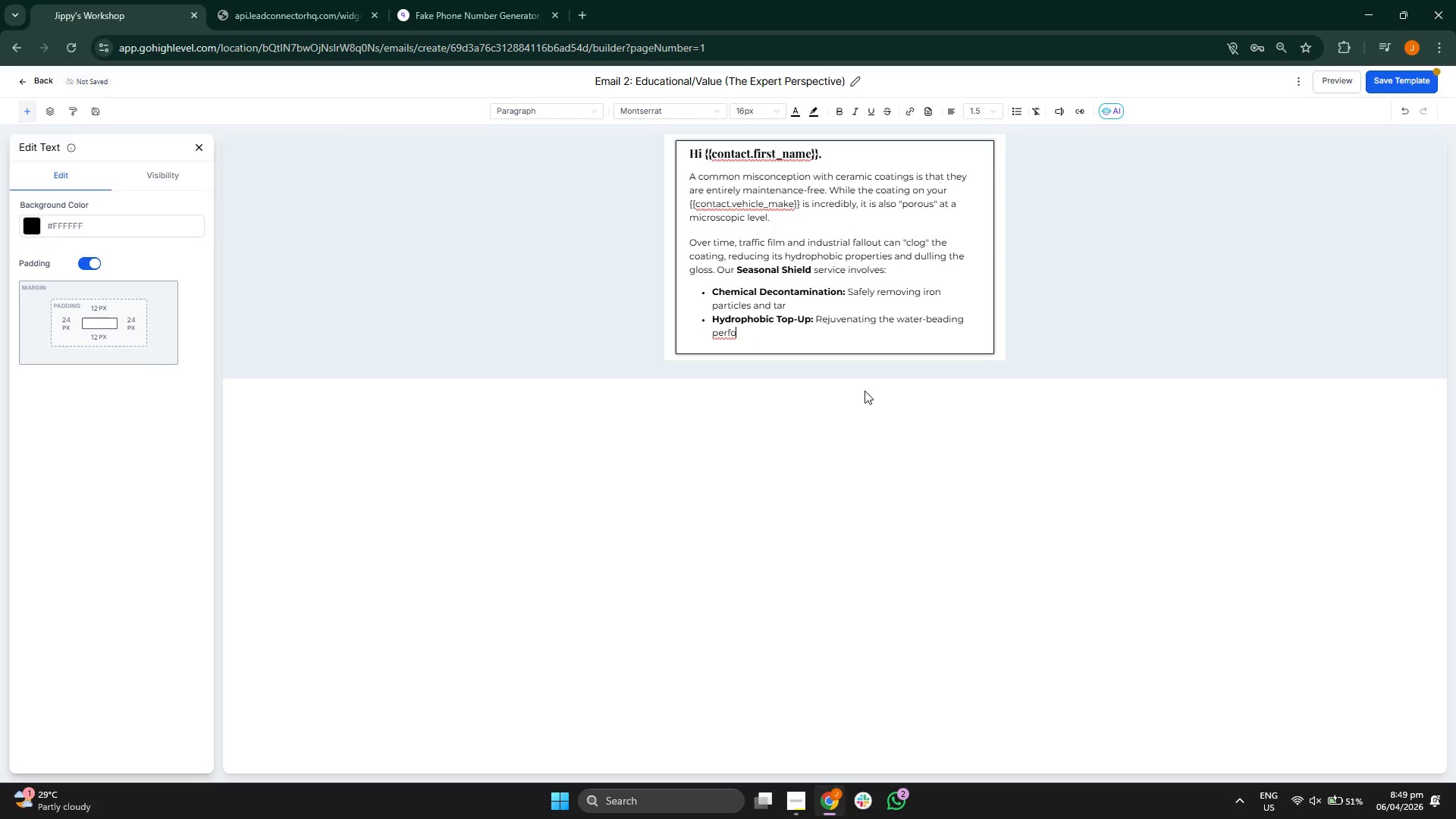 
type(rmane)
key(Backspace)
type(cce)